 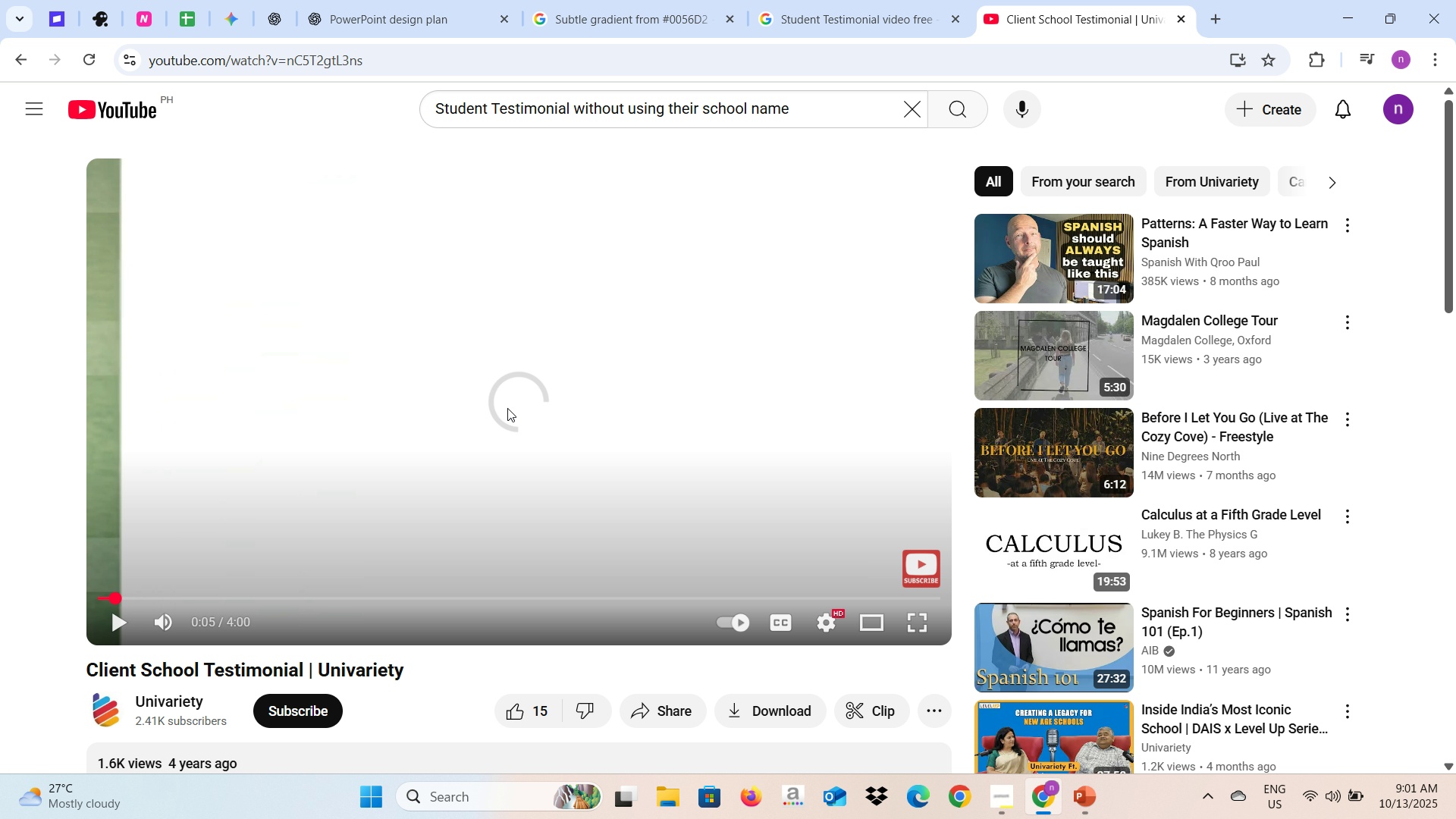 
left_click([864, 0])
 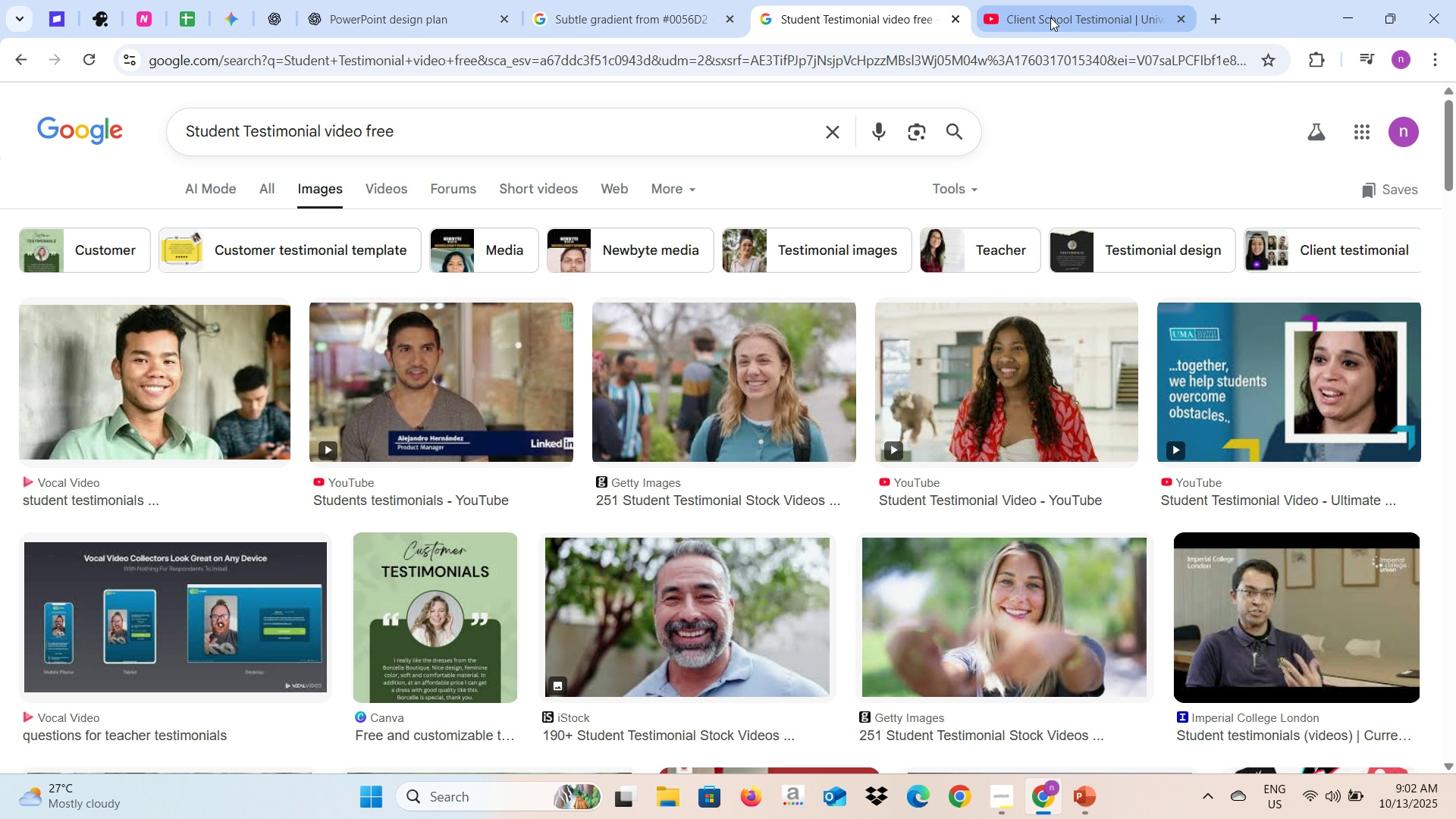 
left_click([1050, 17])
 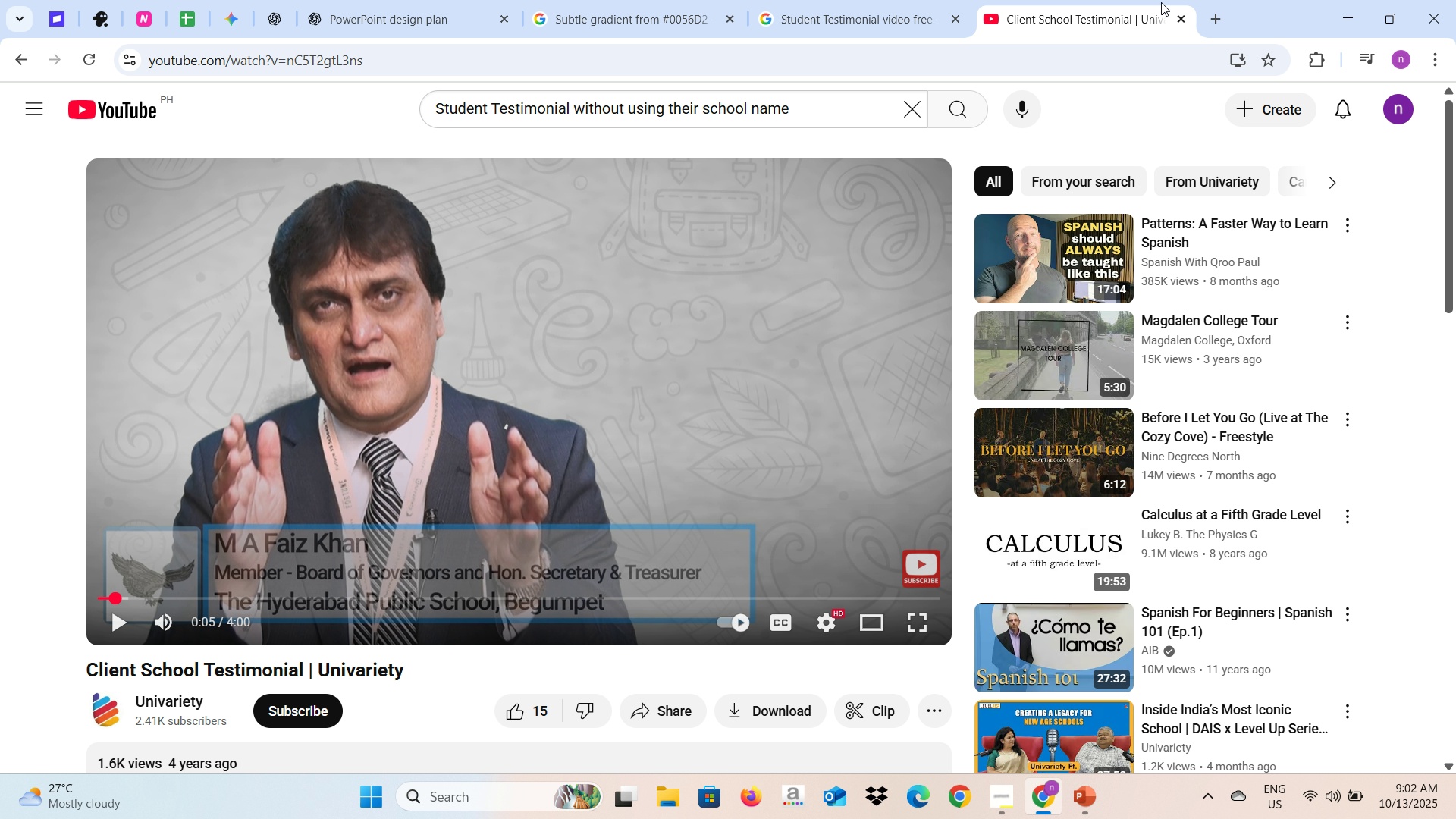 
left_click([1178, 18])
 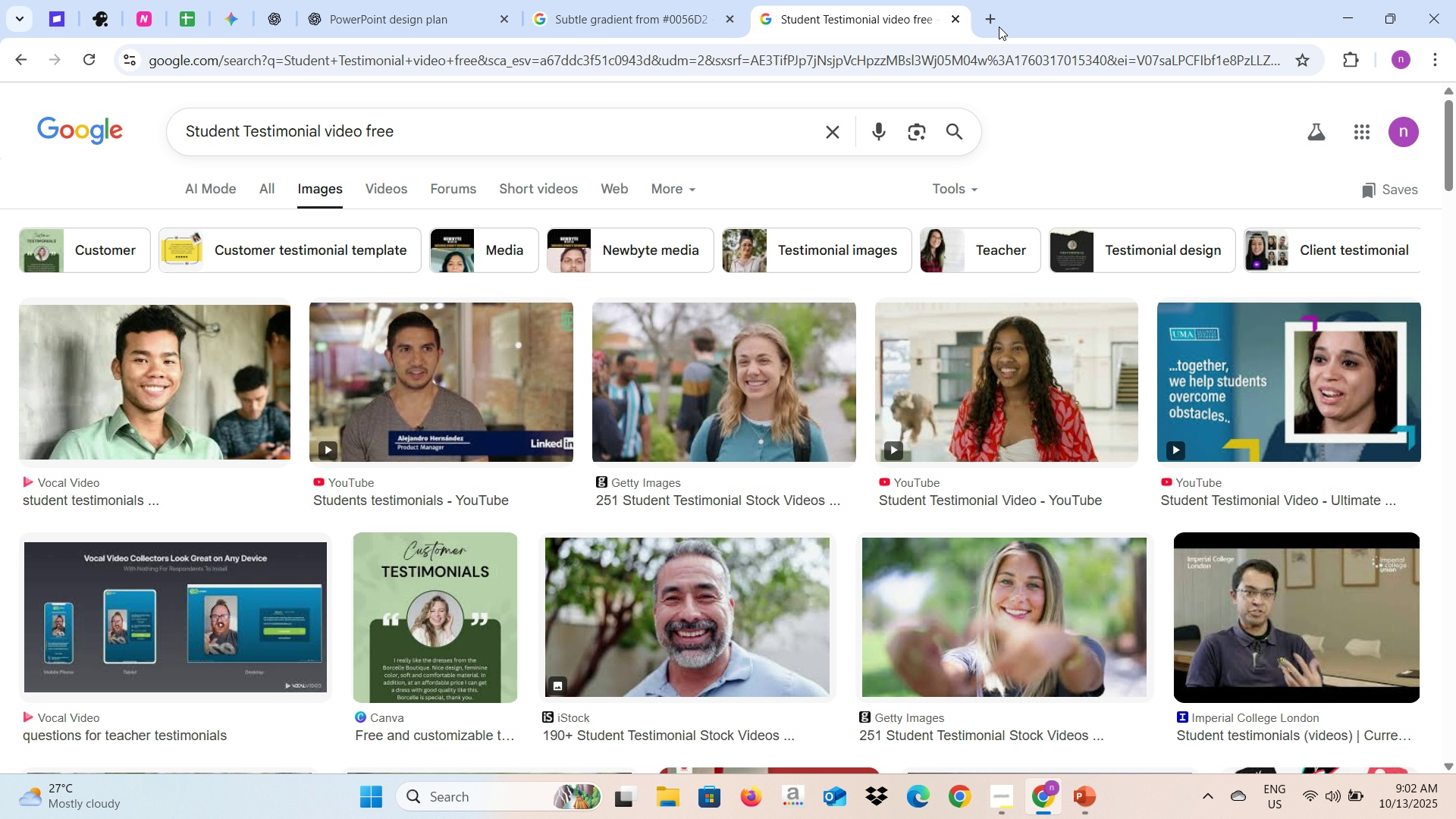 
left_click([993, 23])
 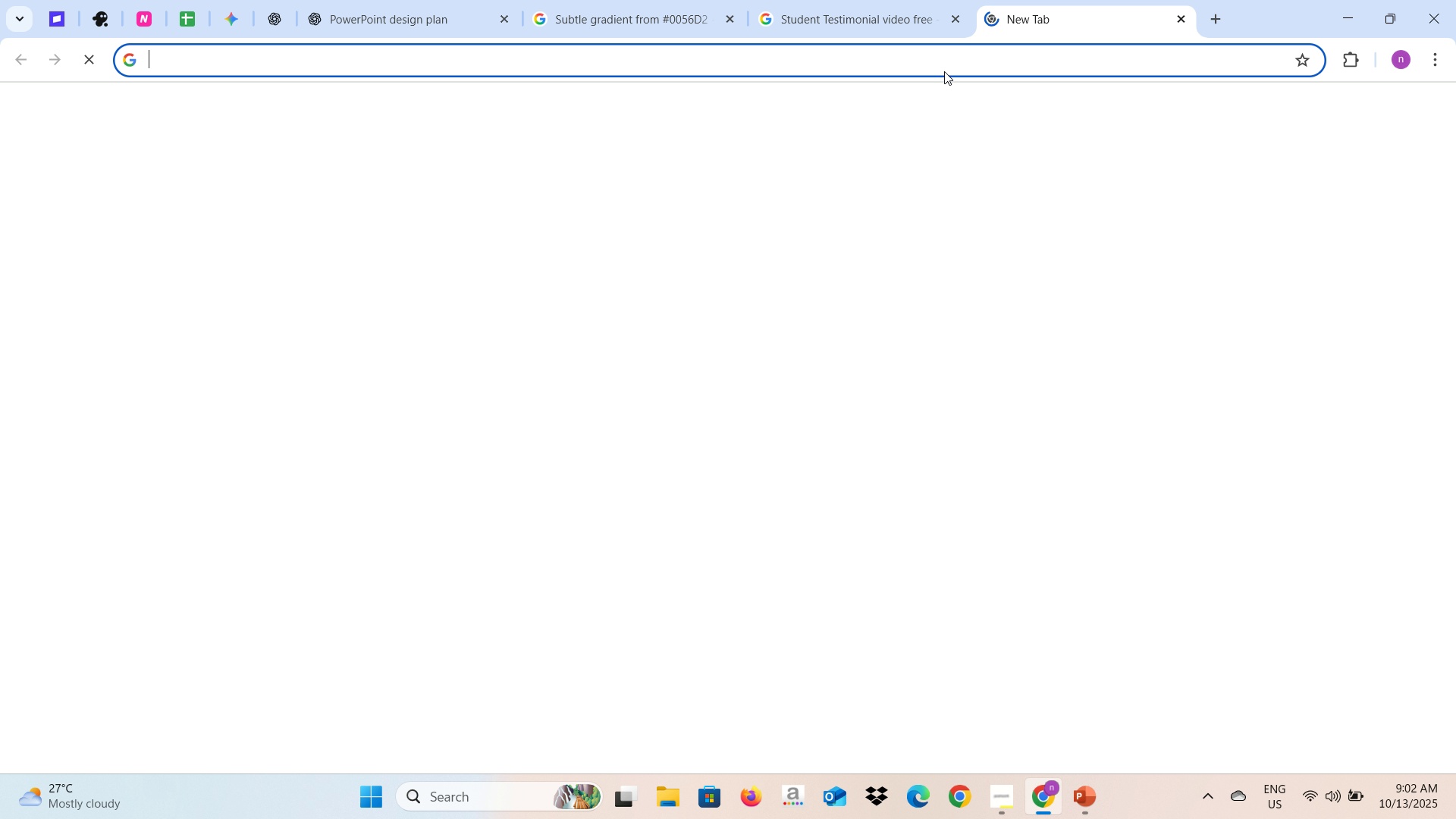 
left_click([944, 71])
 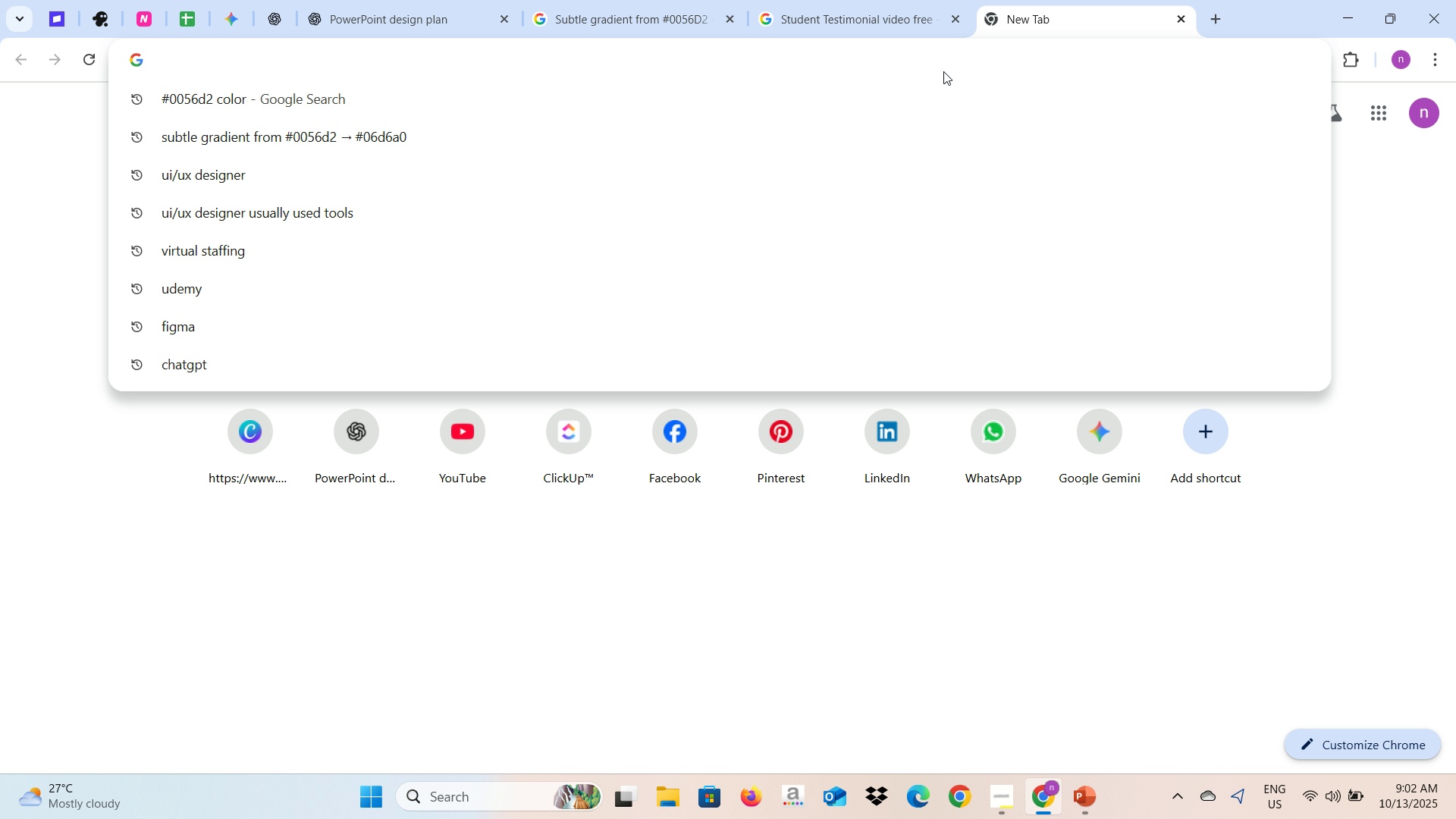 
wait(46.11)
 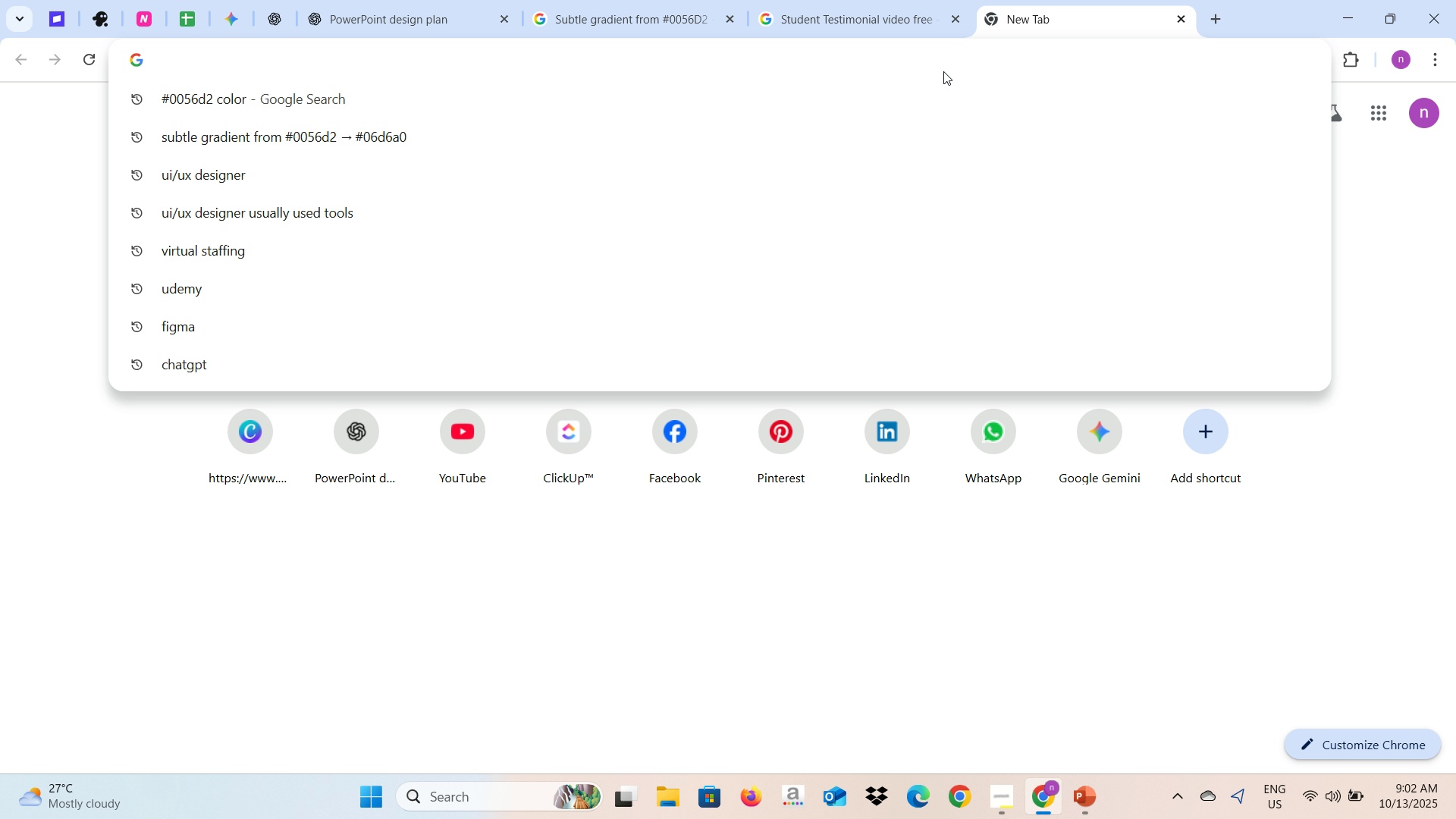 
type(synthesia)
 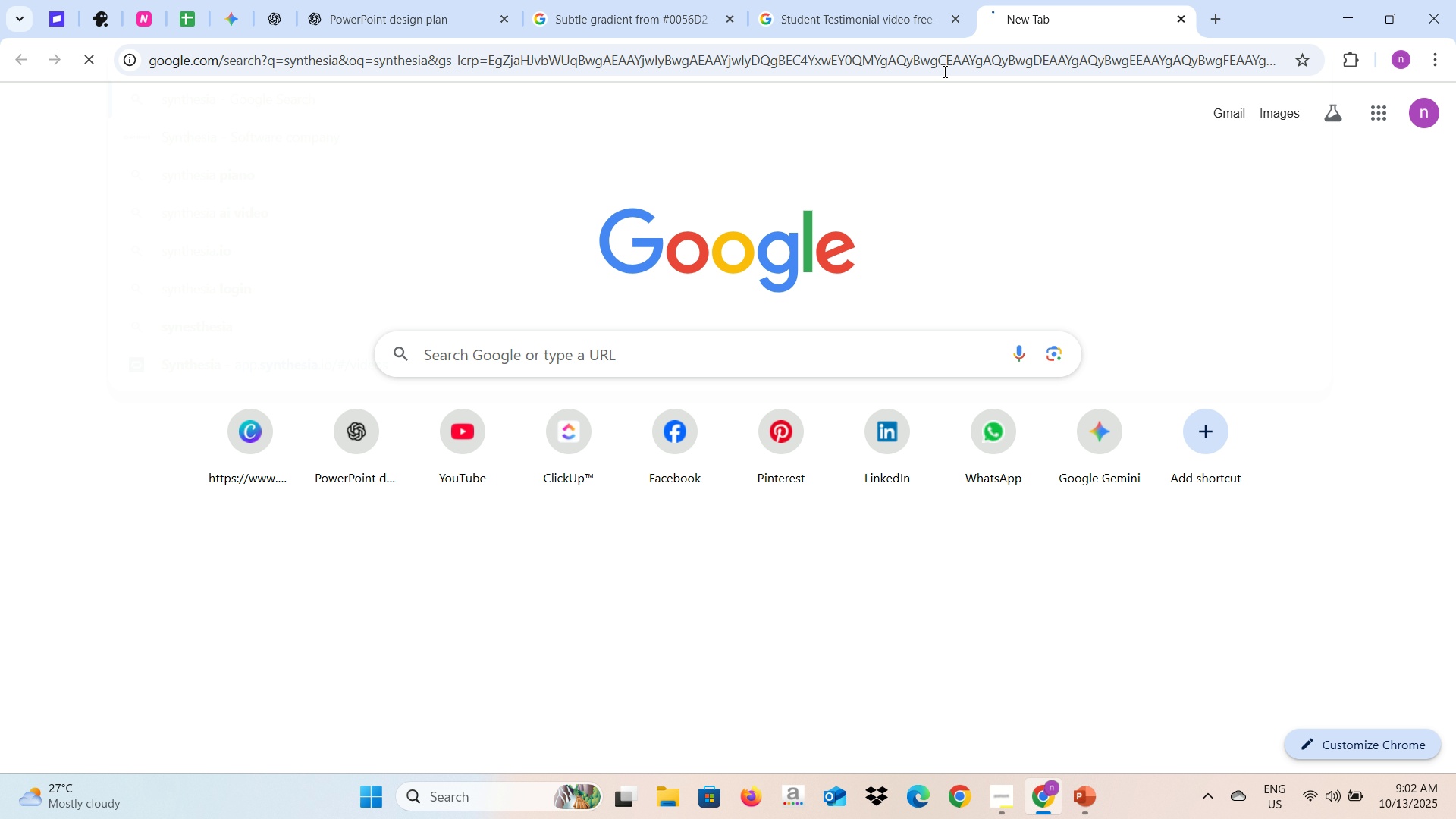 
key(Enter)
 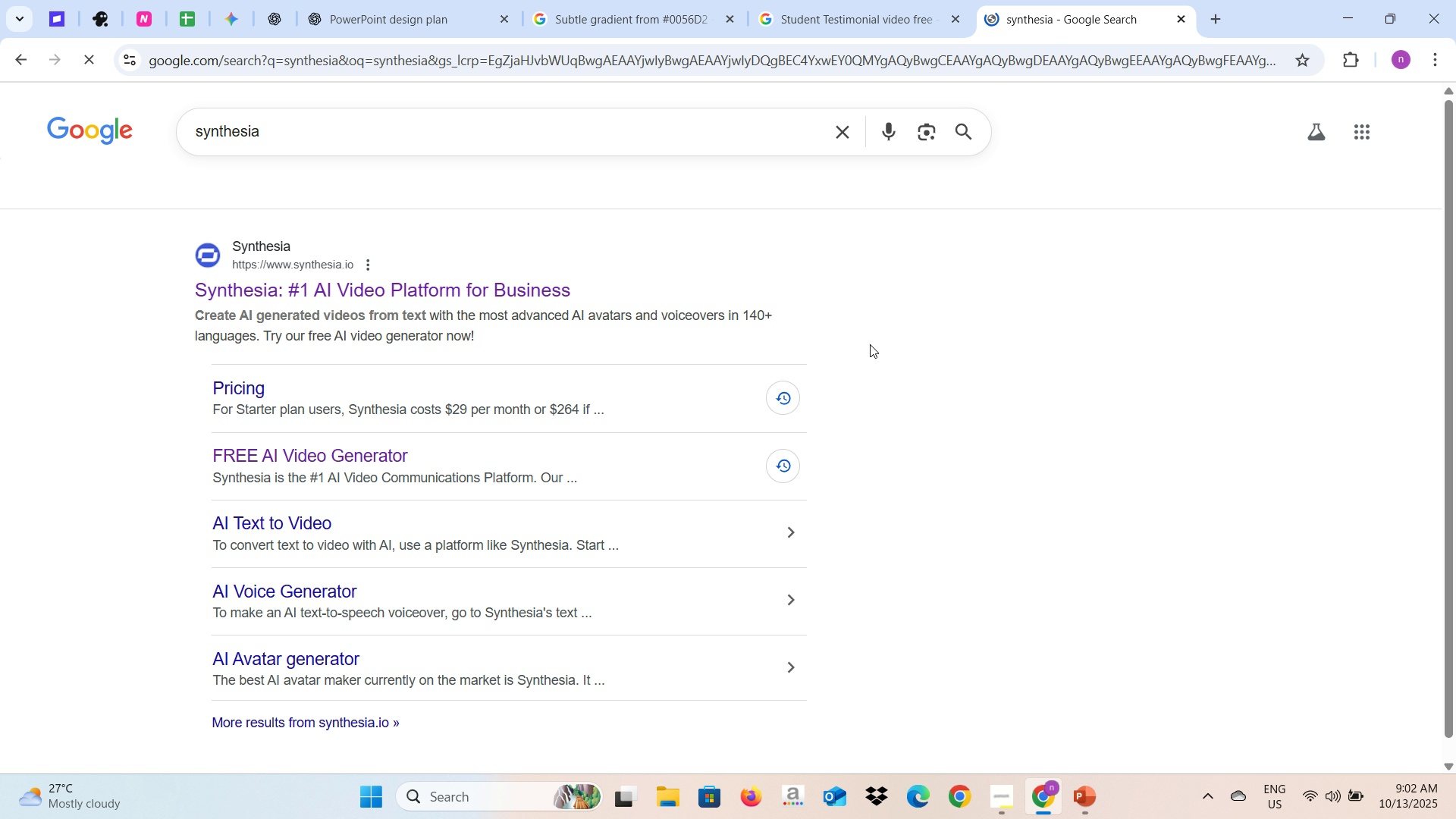 
scroll: coordinate [505, 305], scroll_direction: down, amount: 3.0
 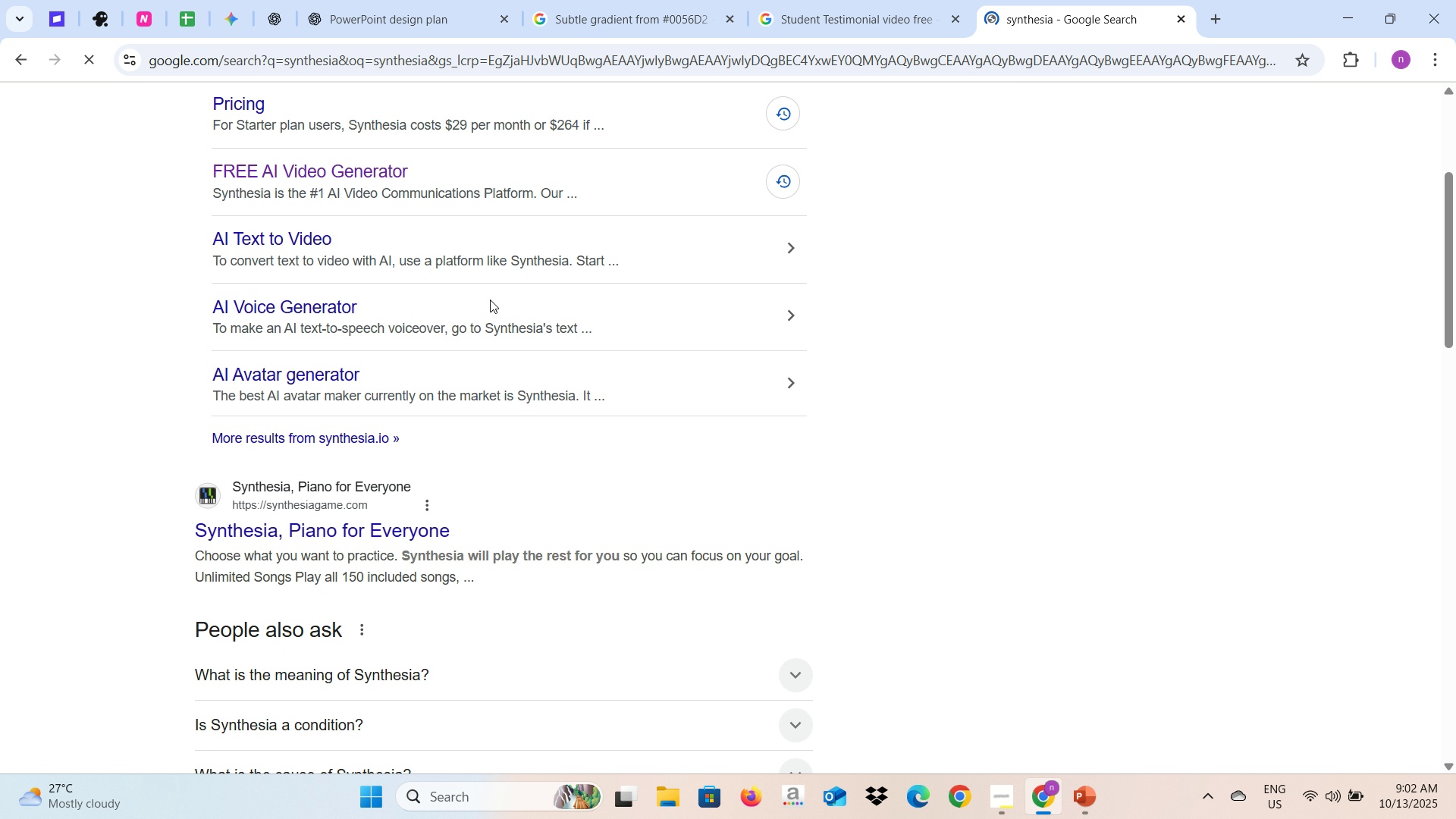 
scroll: coordinate [490, 300], scroll_direction: up, amount: 3.0
 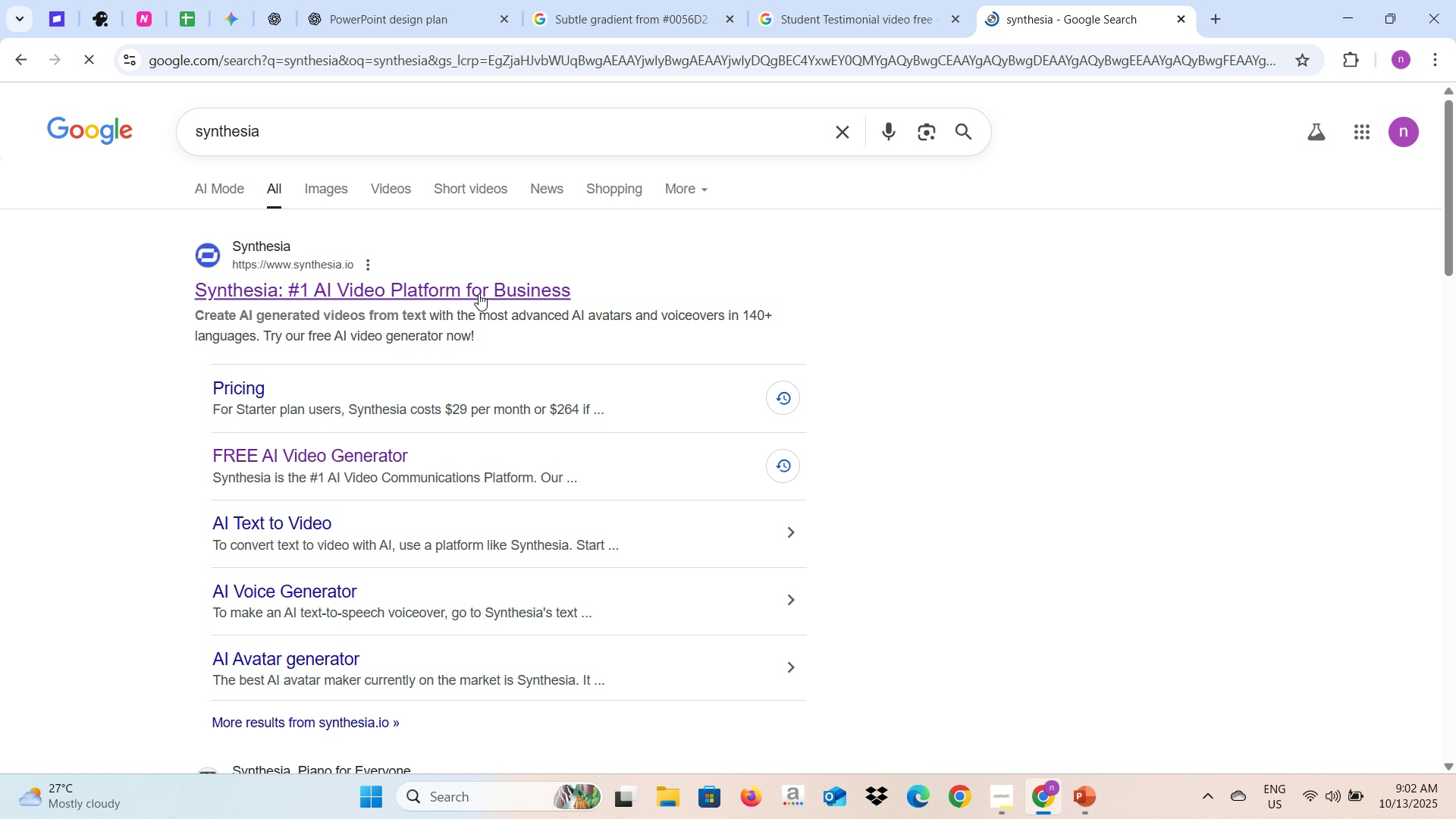 
left_click([479, 293])
 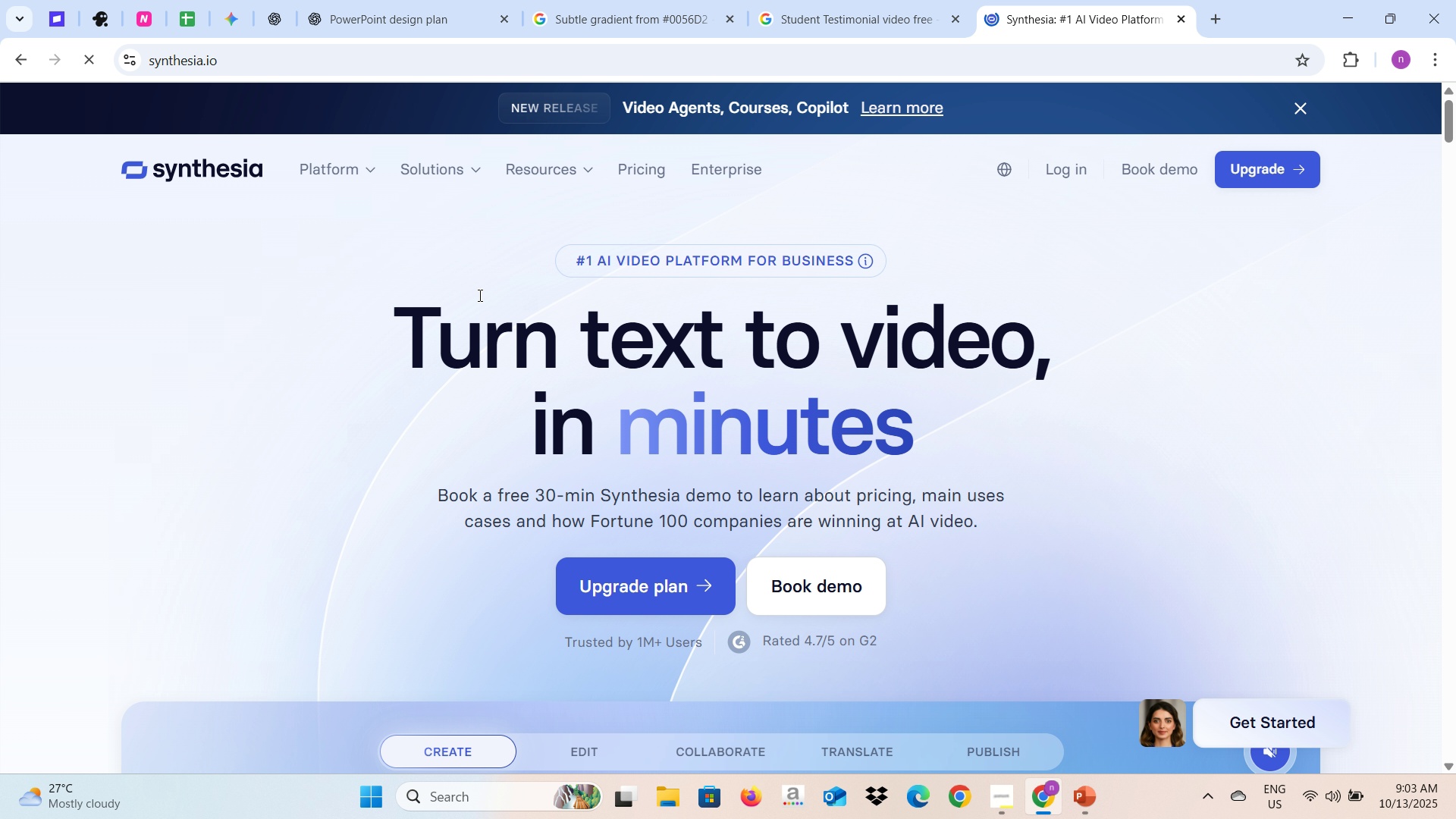 
wait(22.49)
 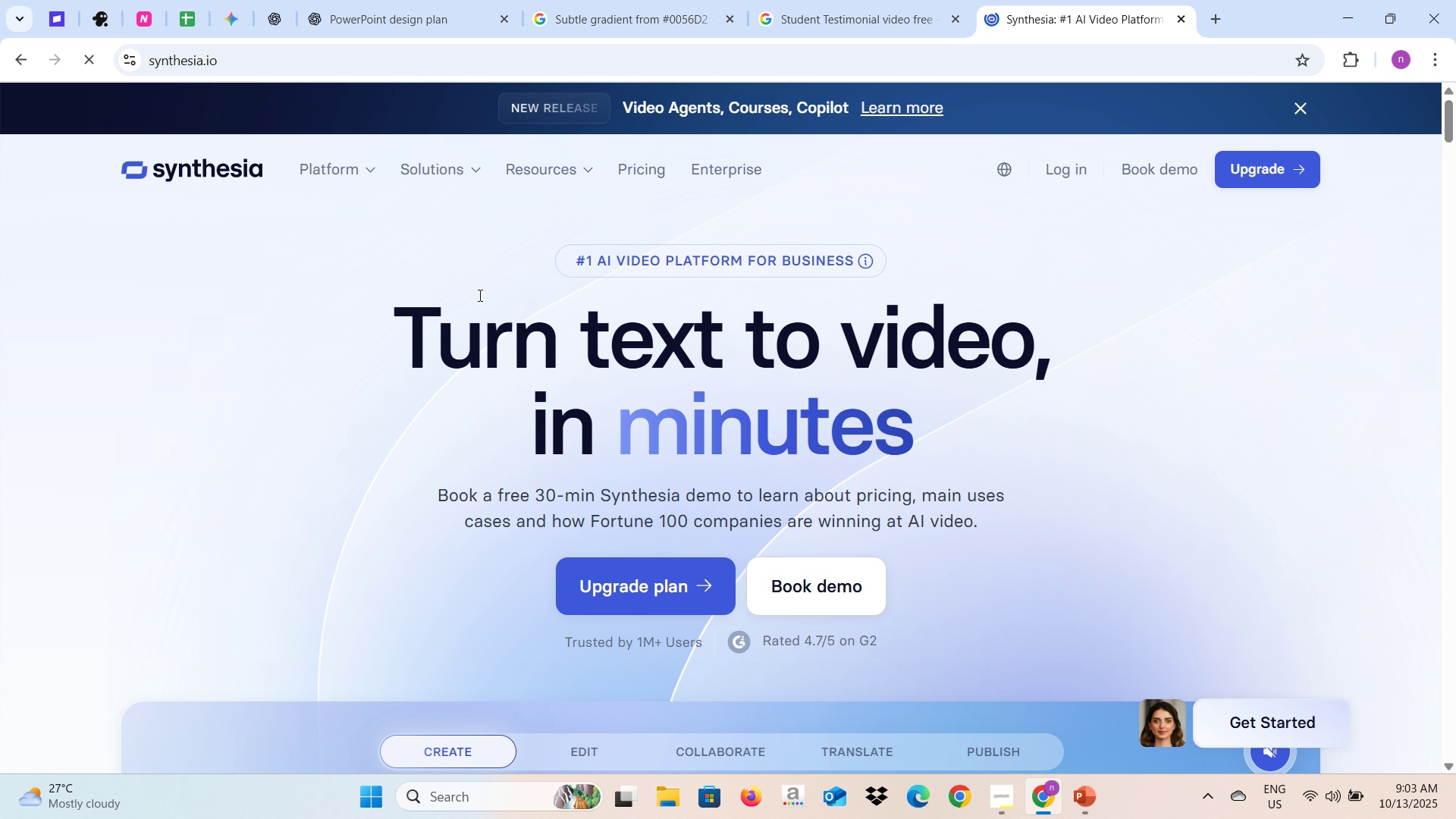 
left_click([1062, 171])
 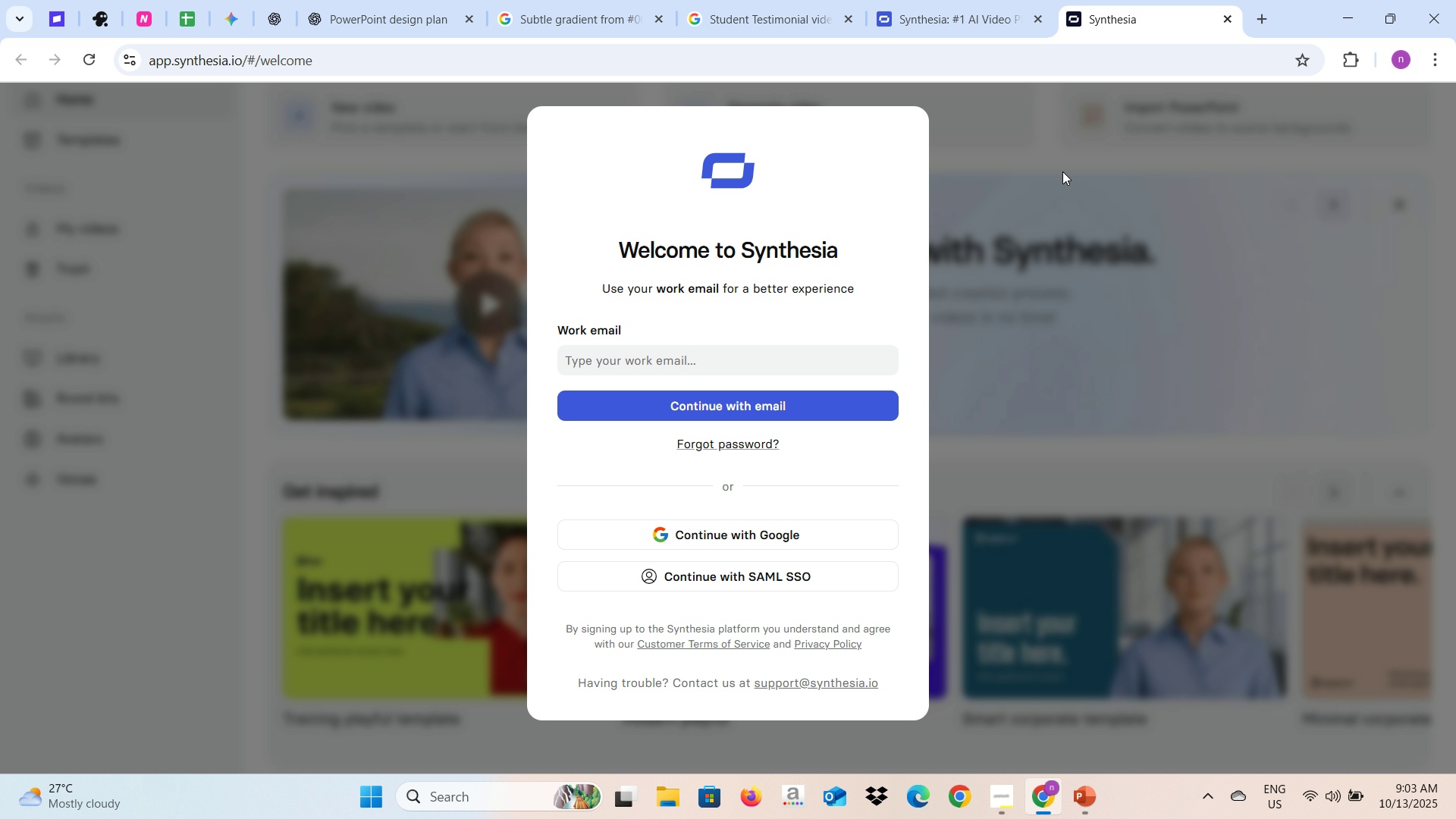 
wait(19.75)
 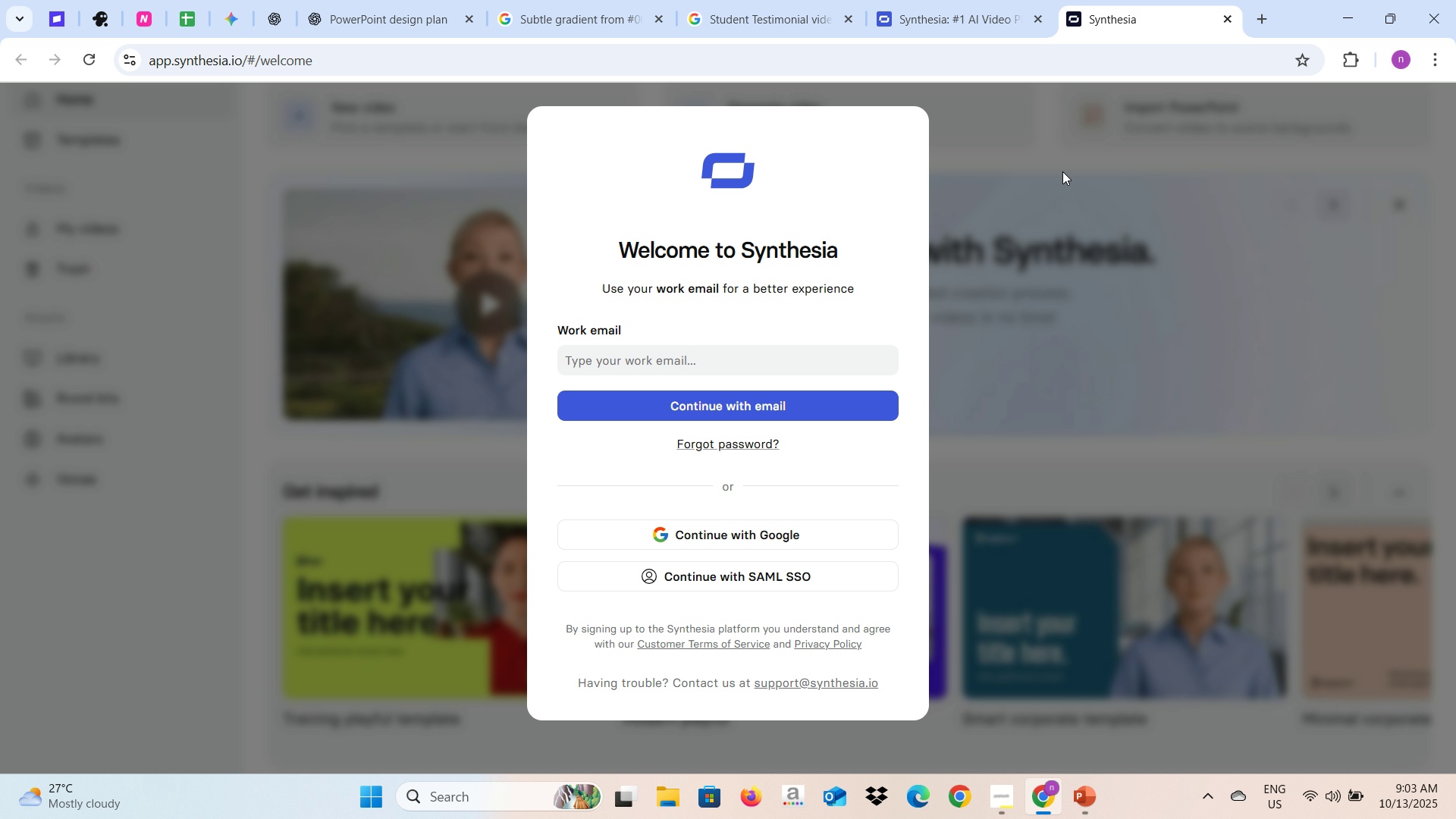 
left_click([727, 366])
 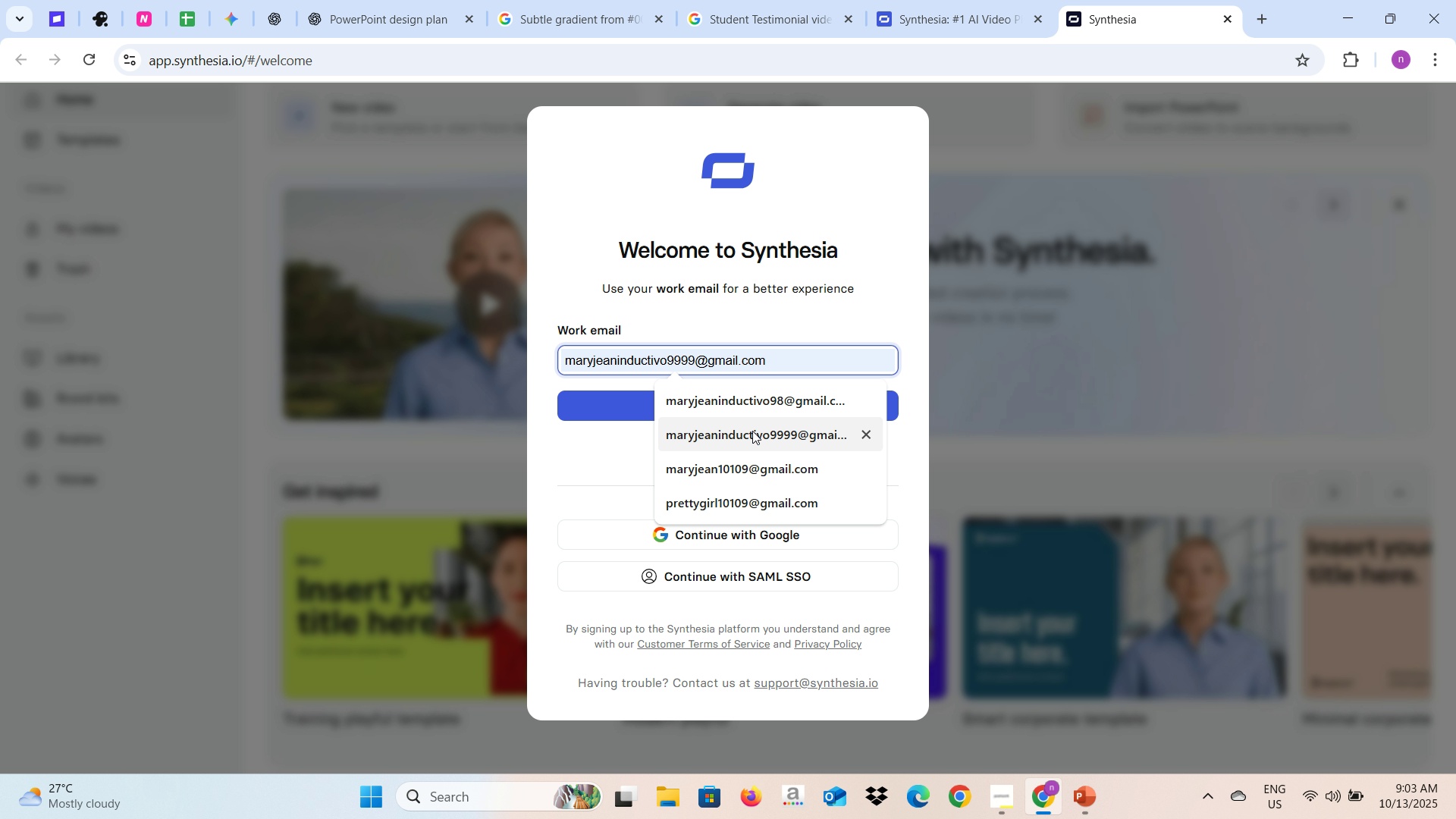 
left_click([767, 406])
 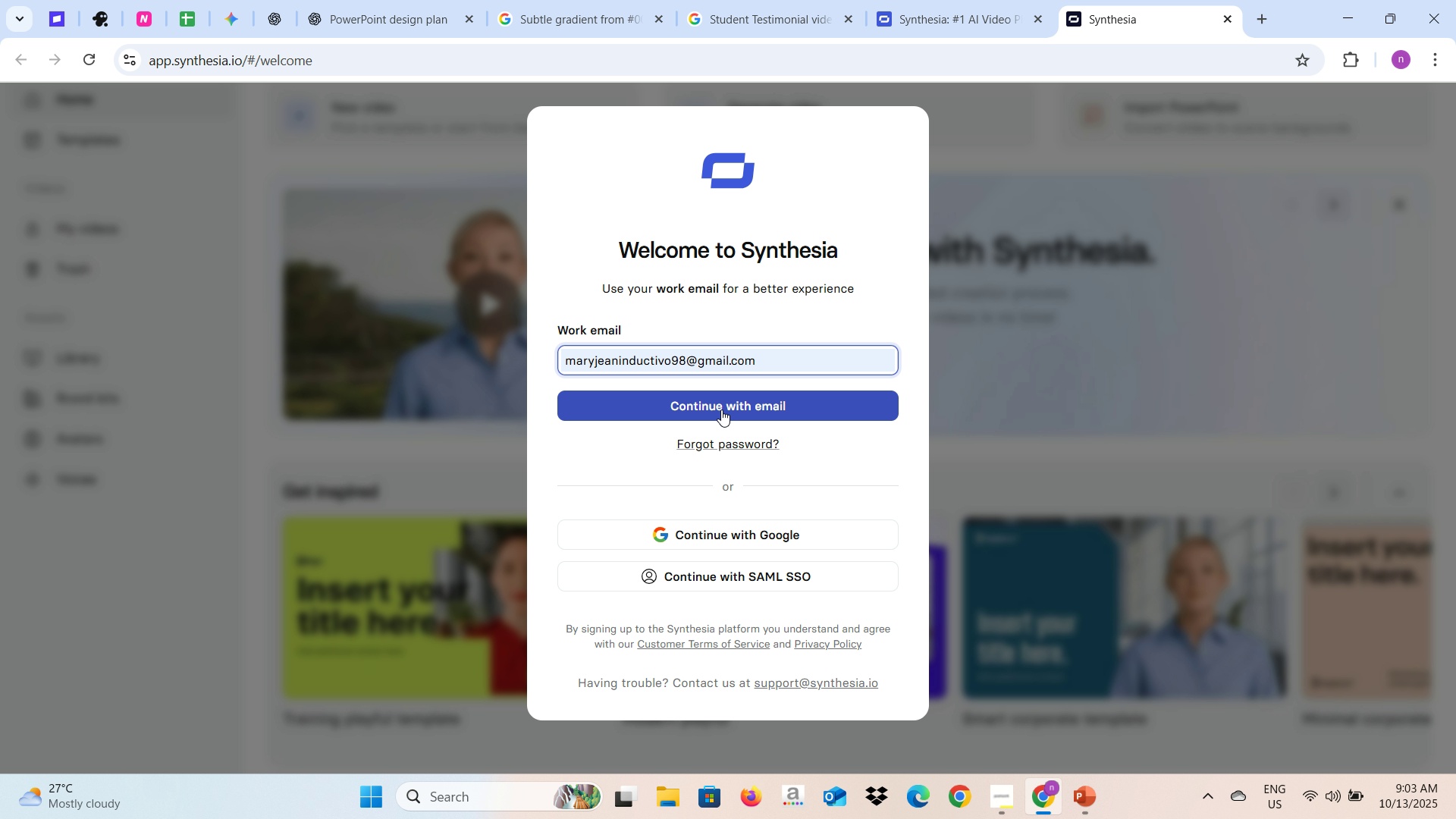 
left_click([721, 410])
 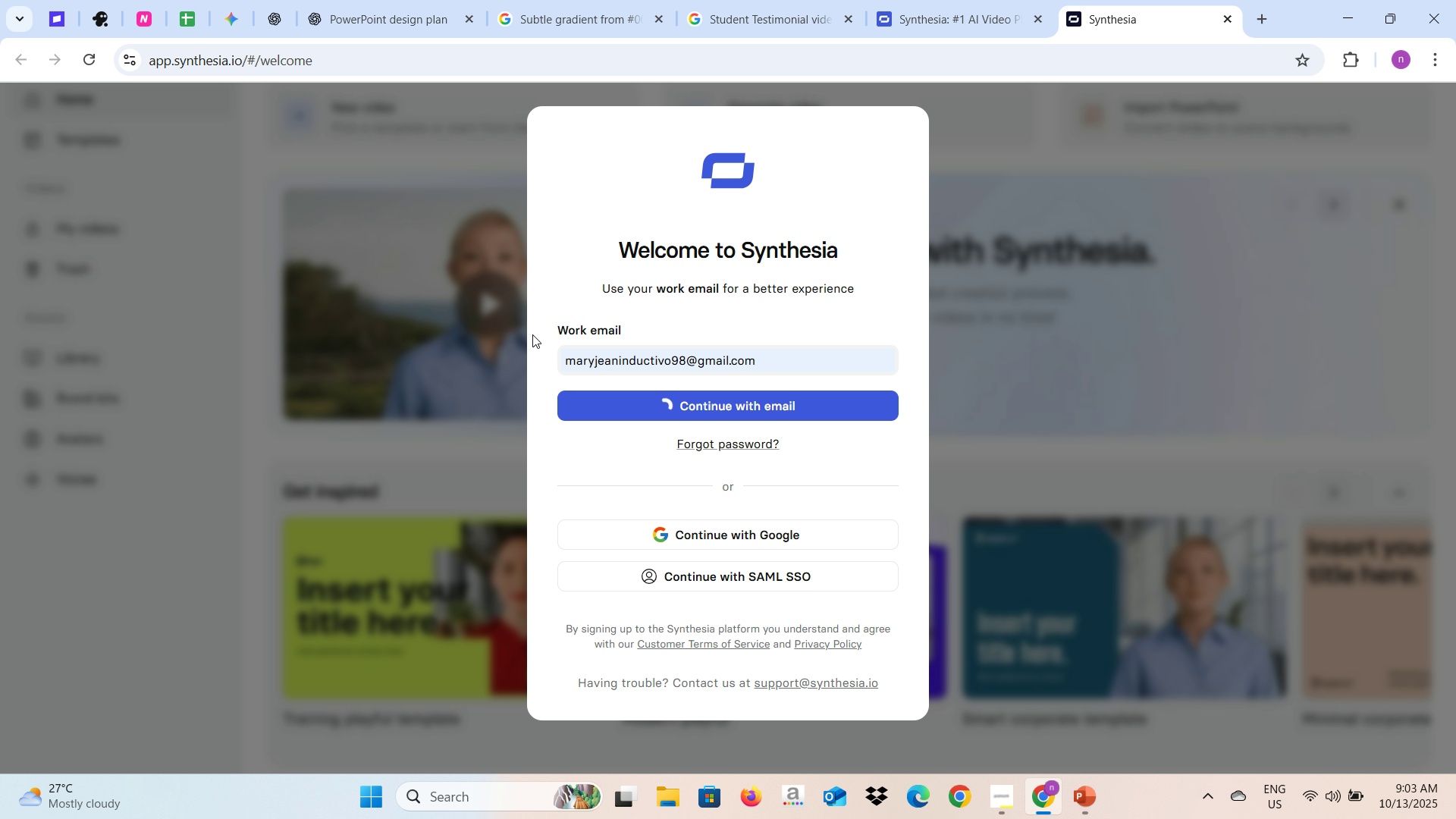 
key(Alt+AltLeft)
 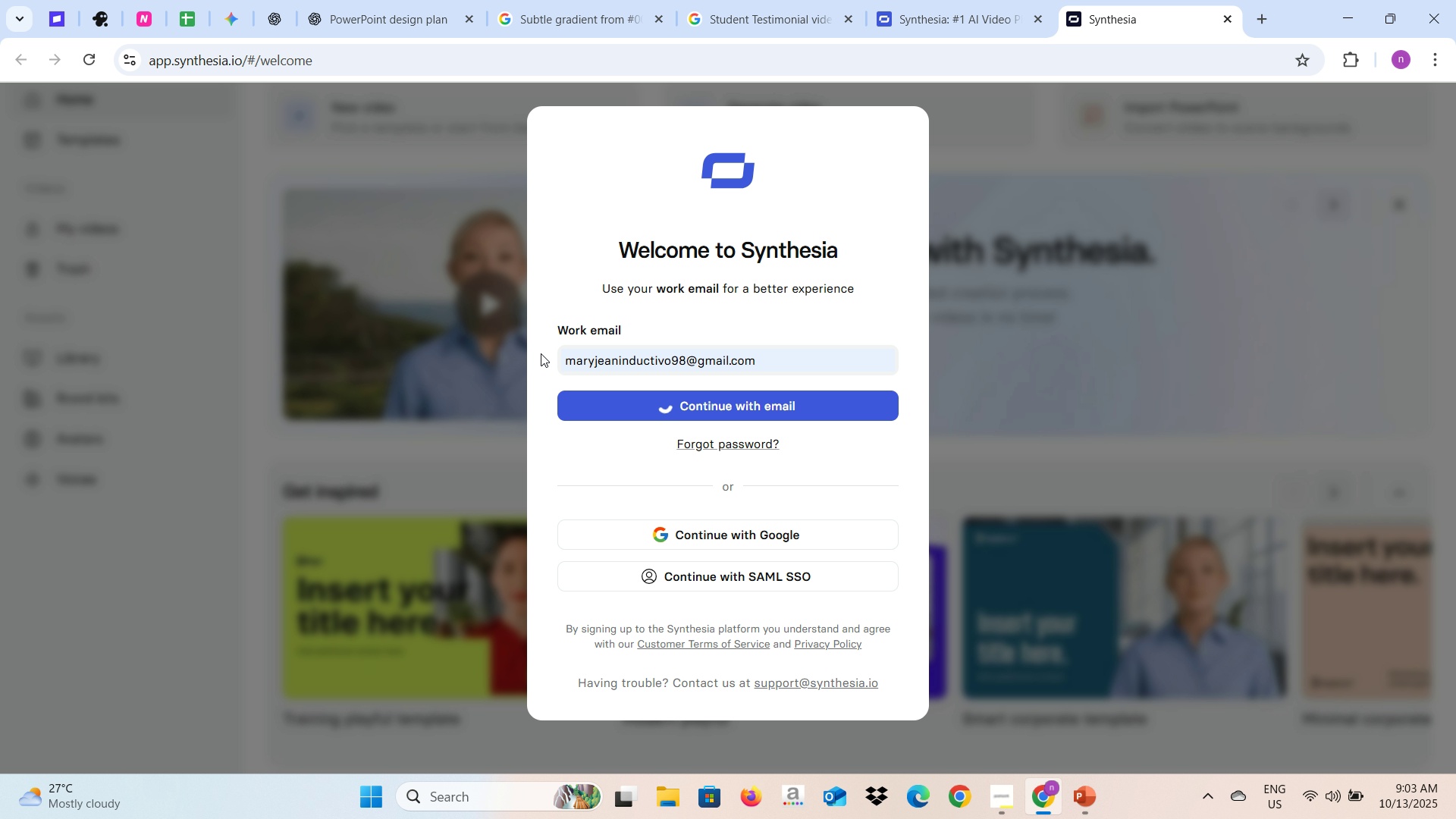 
key(Alt+Tab)